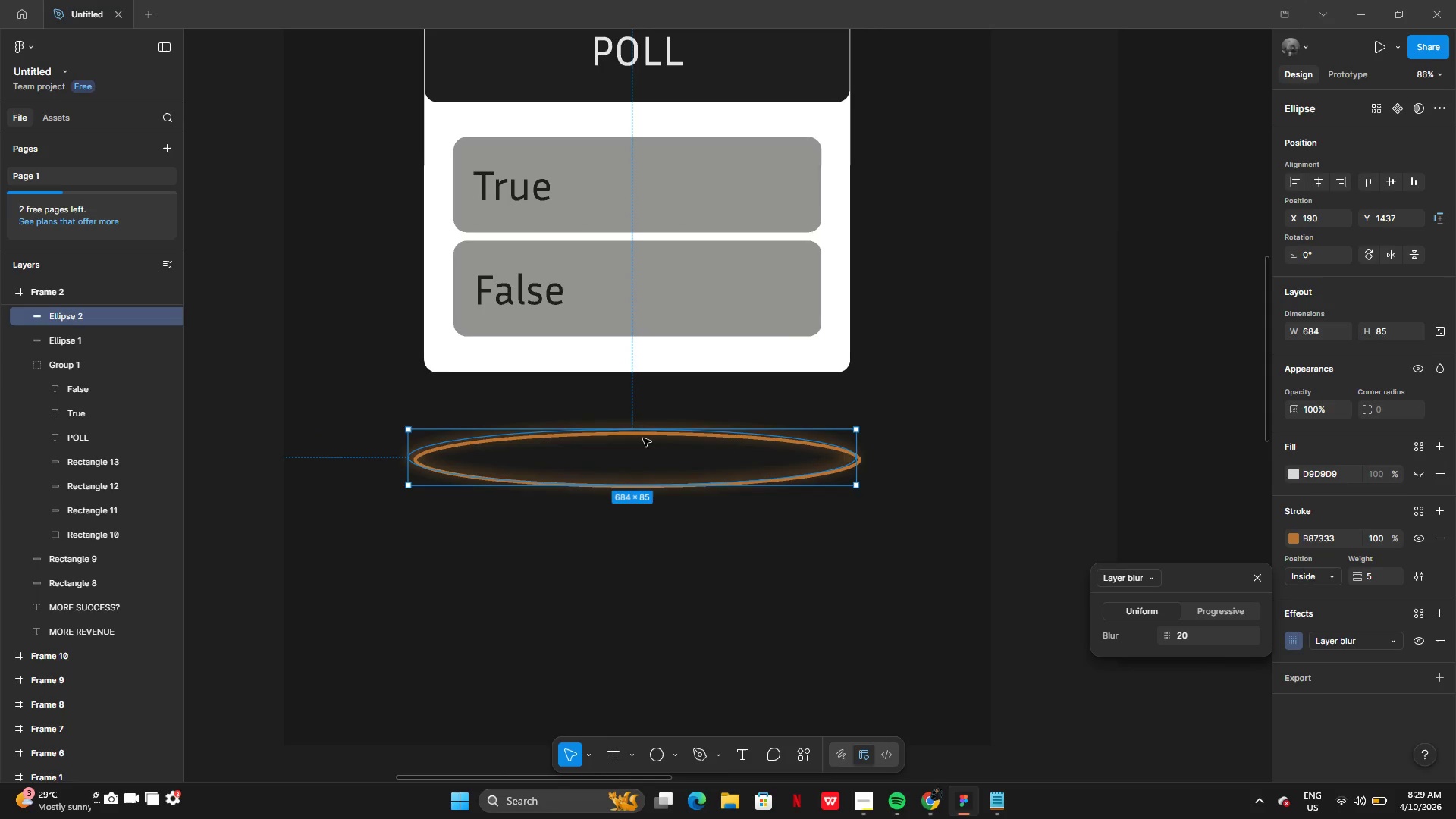 
left_click_drag(start_coordinate=[642, 428], to_coordinate=[651, 431])
 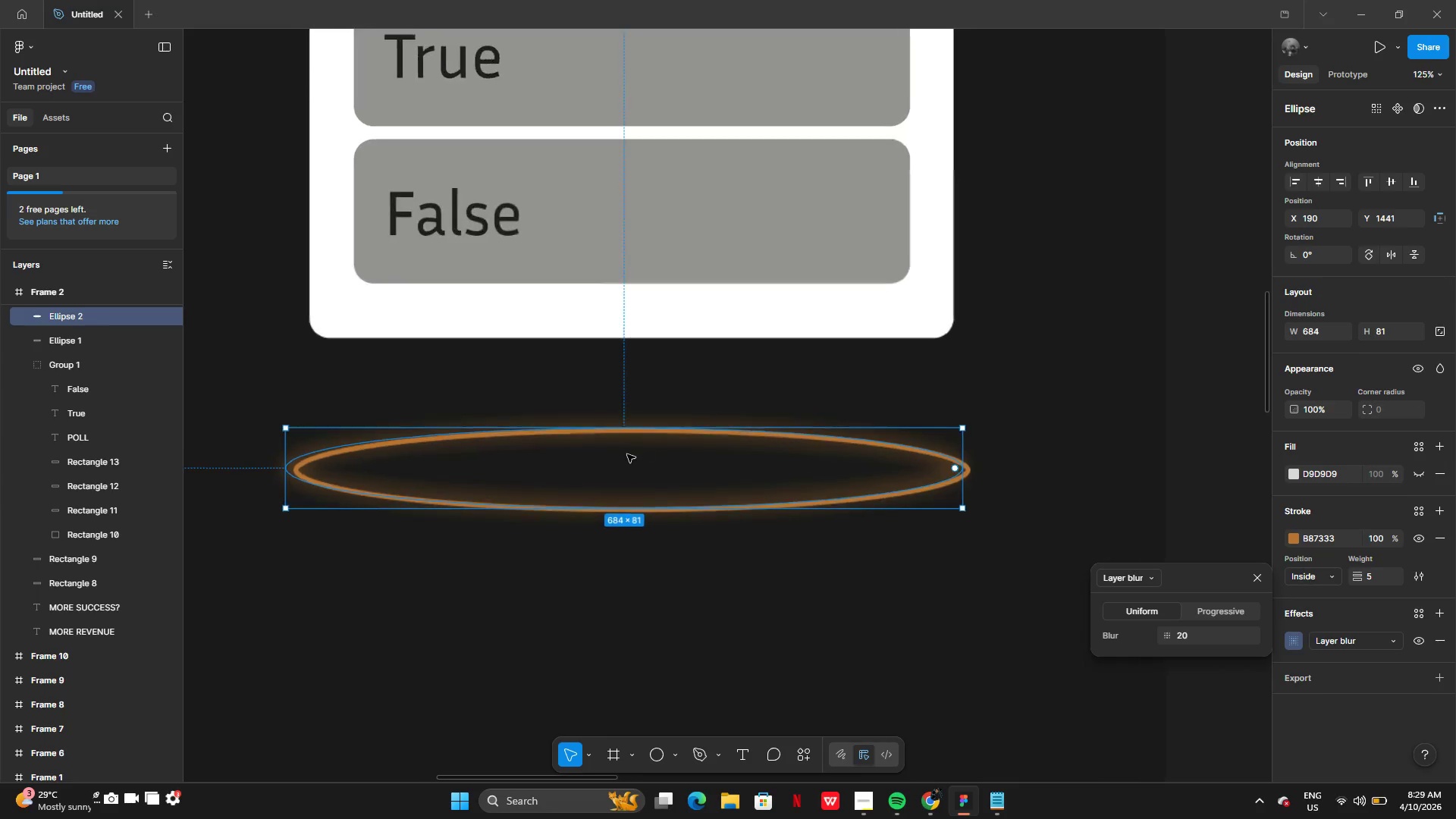 
left_click_drag(start_coordinate=[627, 455], to_coordinate=[636, 455])
 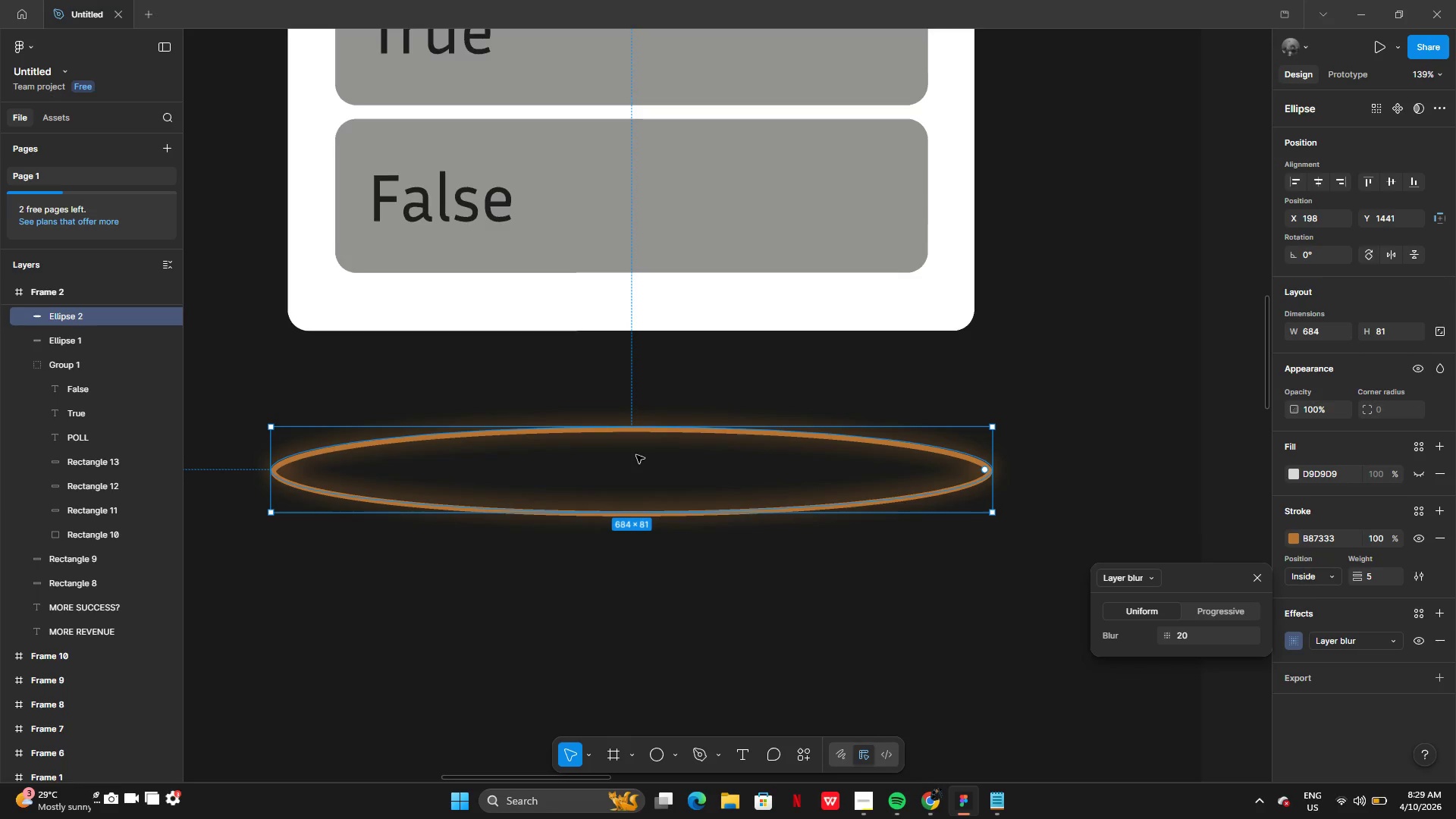 
left_click([636, 455])
 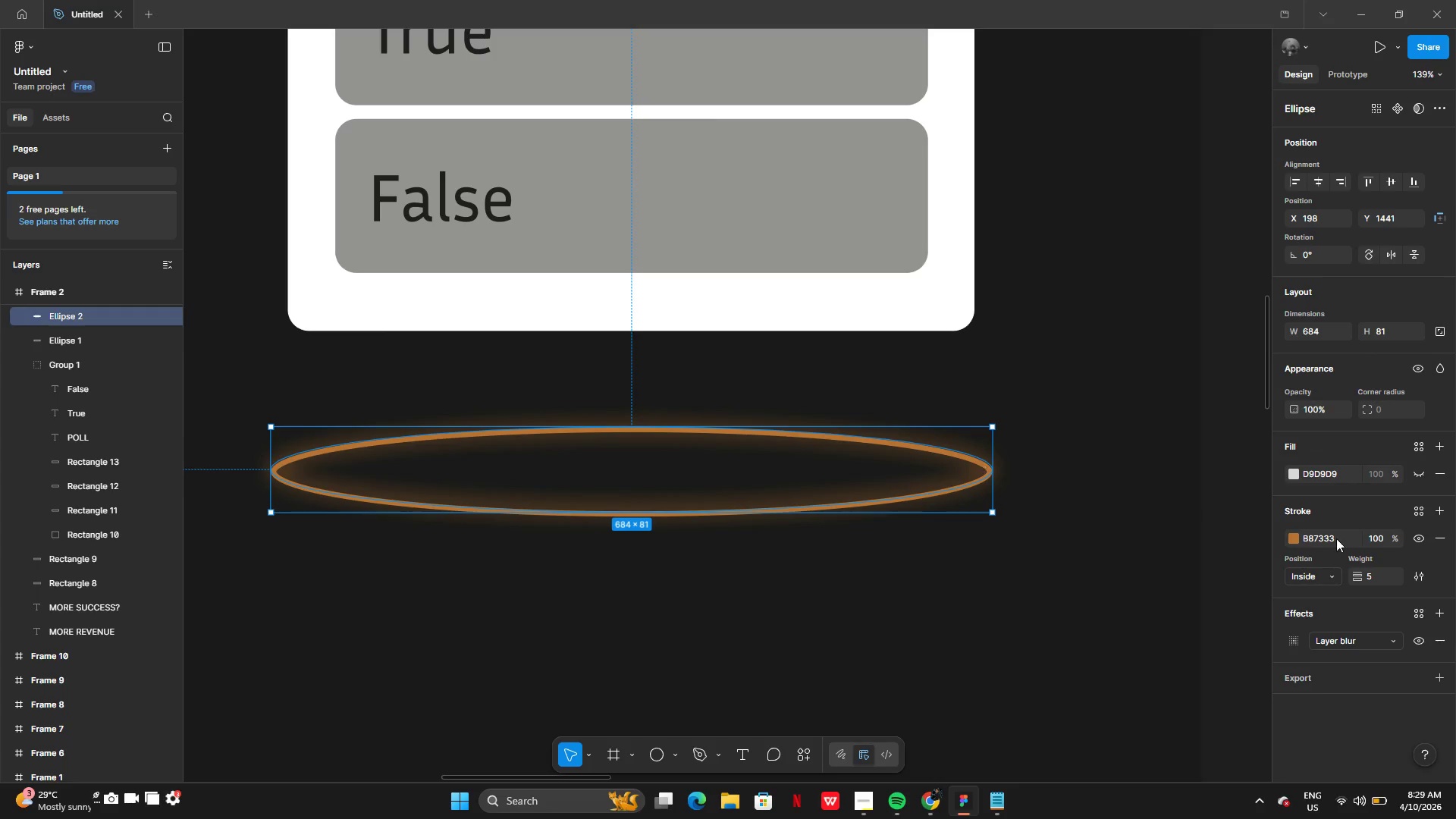 
left_click([1298, 542])
 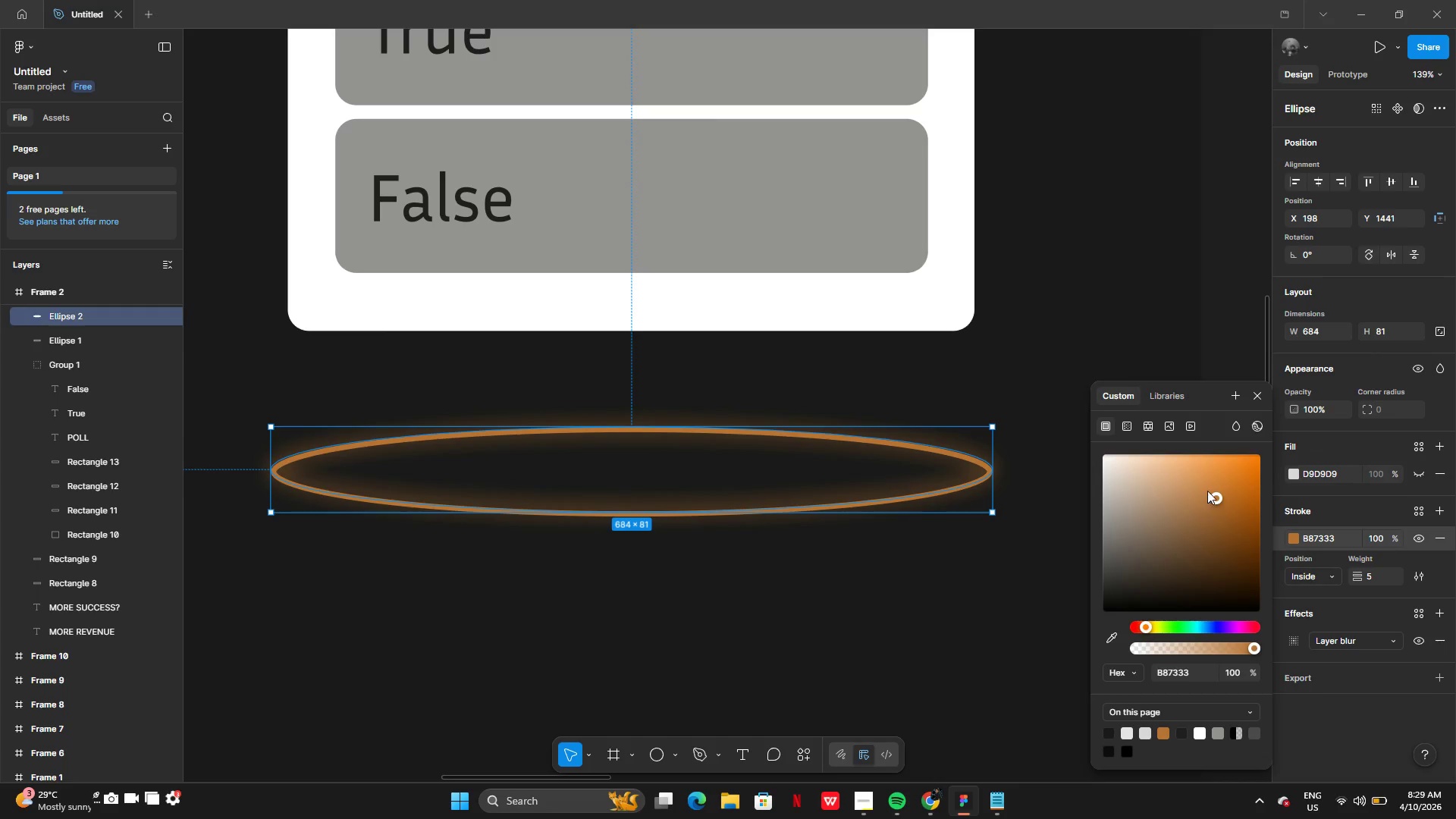 
left_click_drag(start_coordinate=[1210, 488], to_coordinate=[1208, 450])
 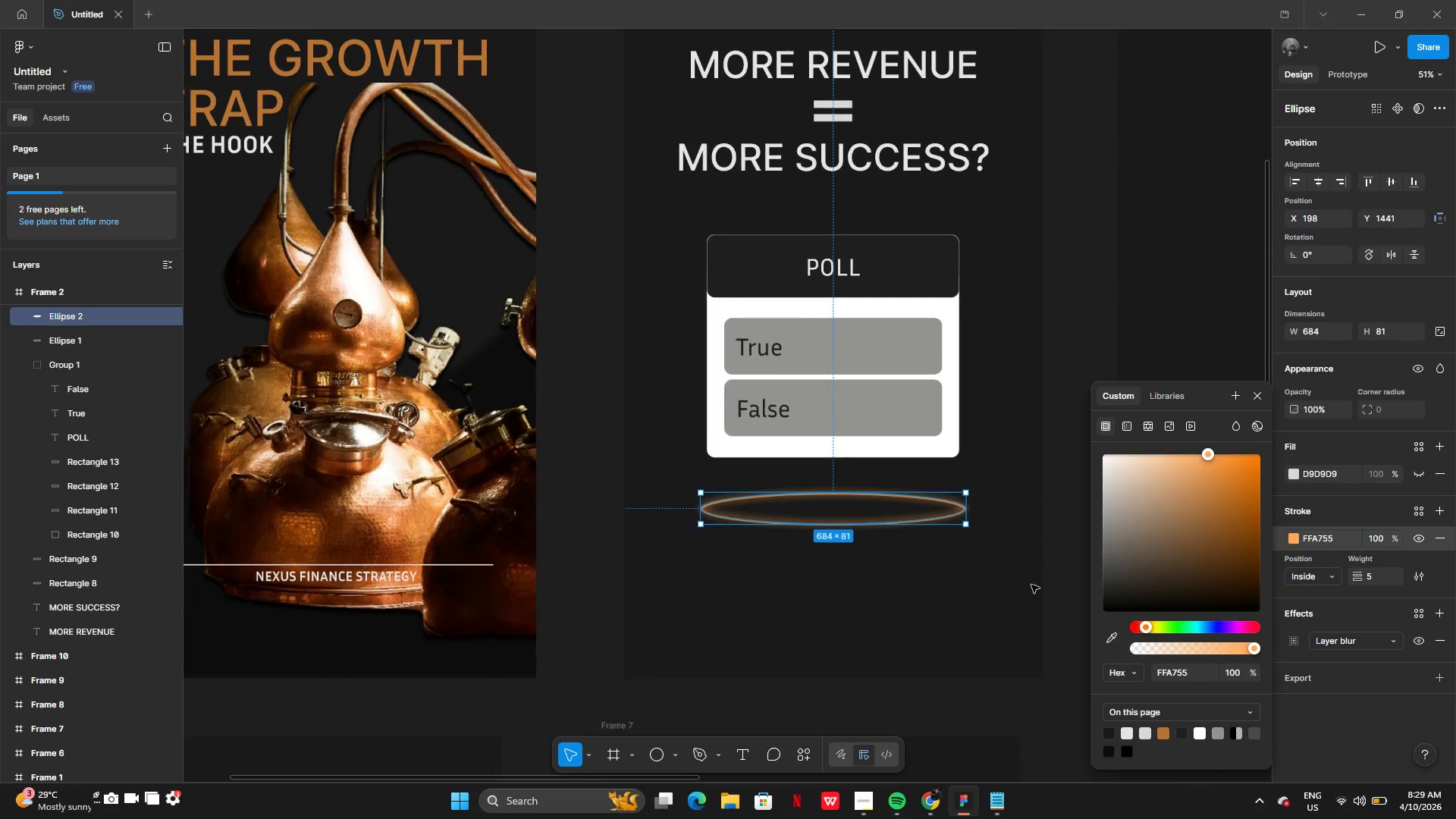 
left_click([1003, 612])
 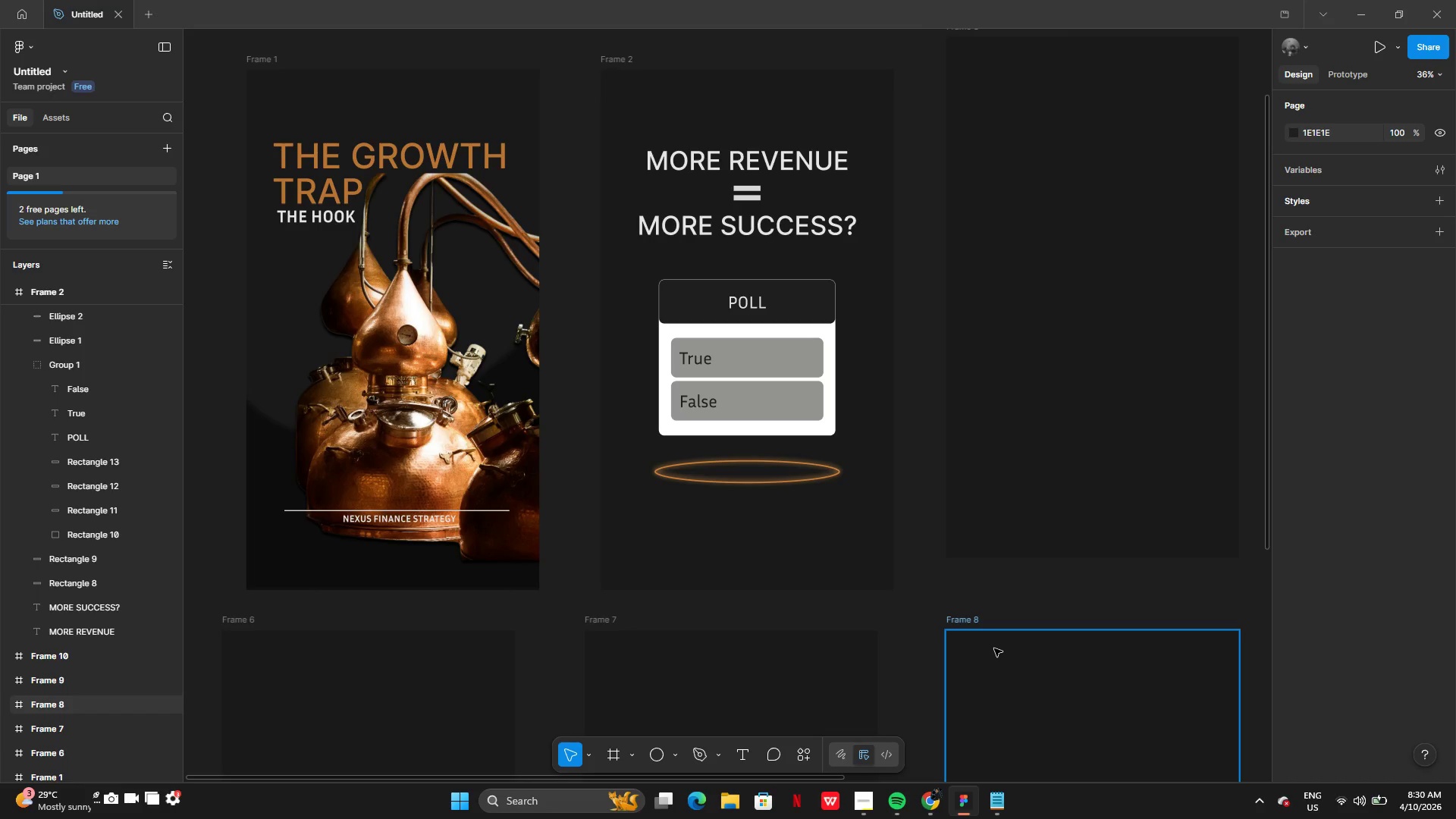 
wait(82.86)
 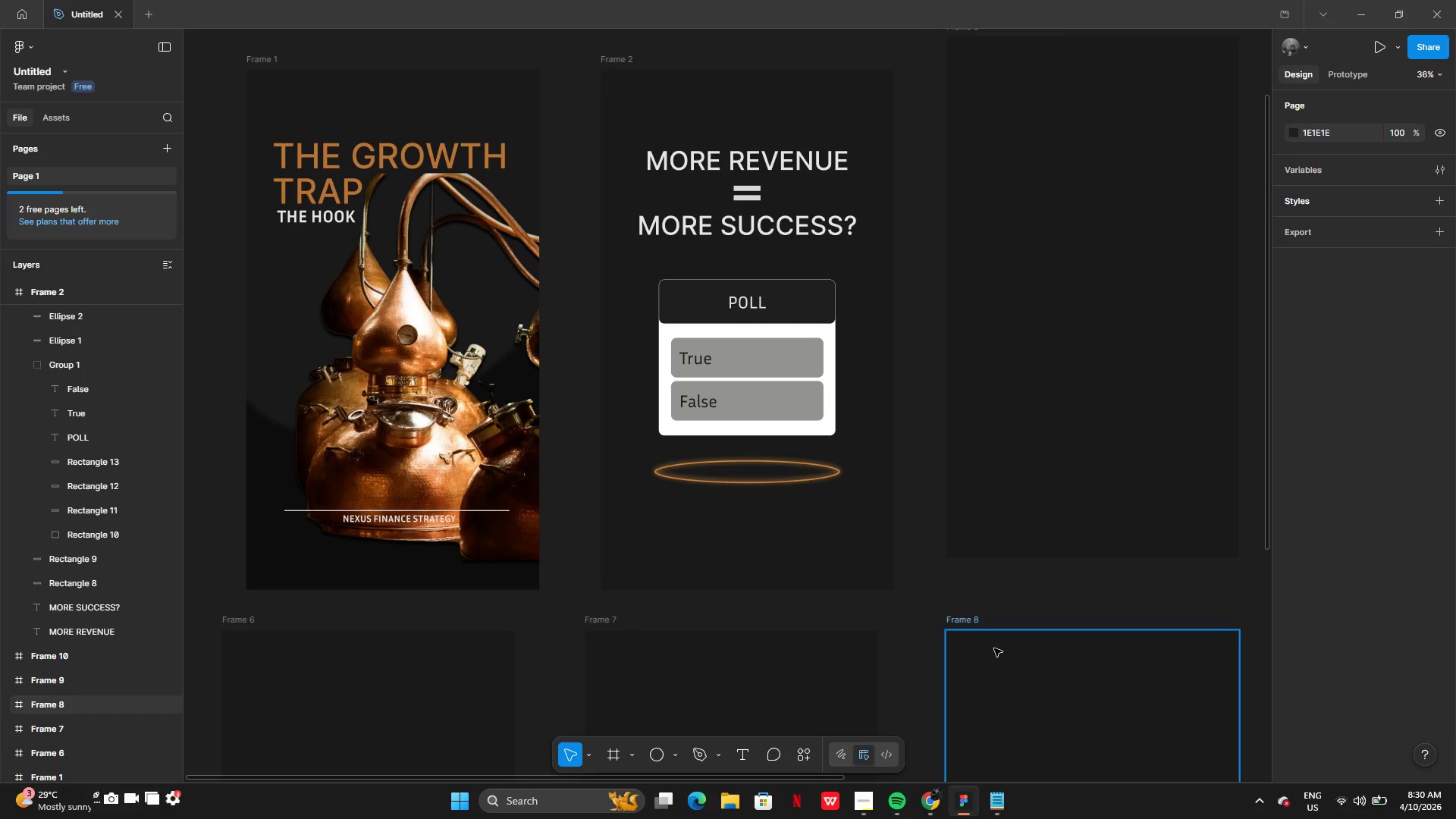 
left_click([855, 814])